 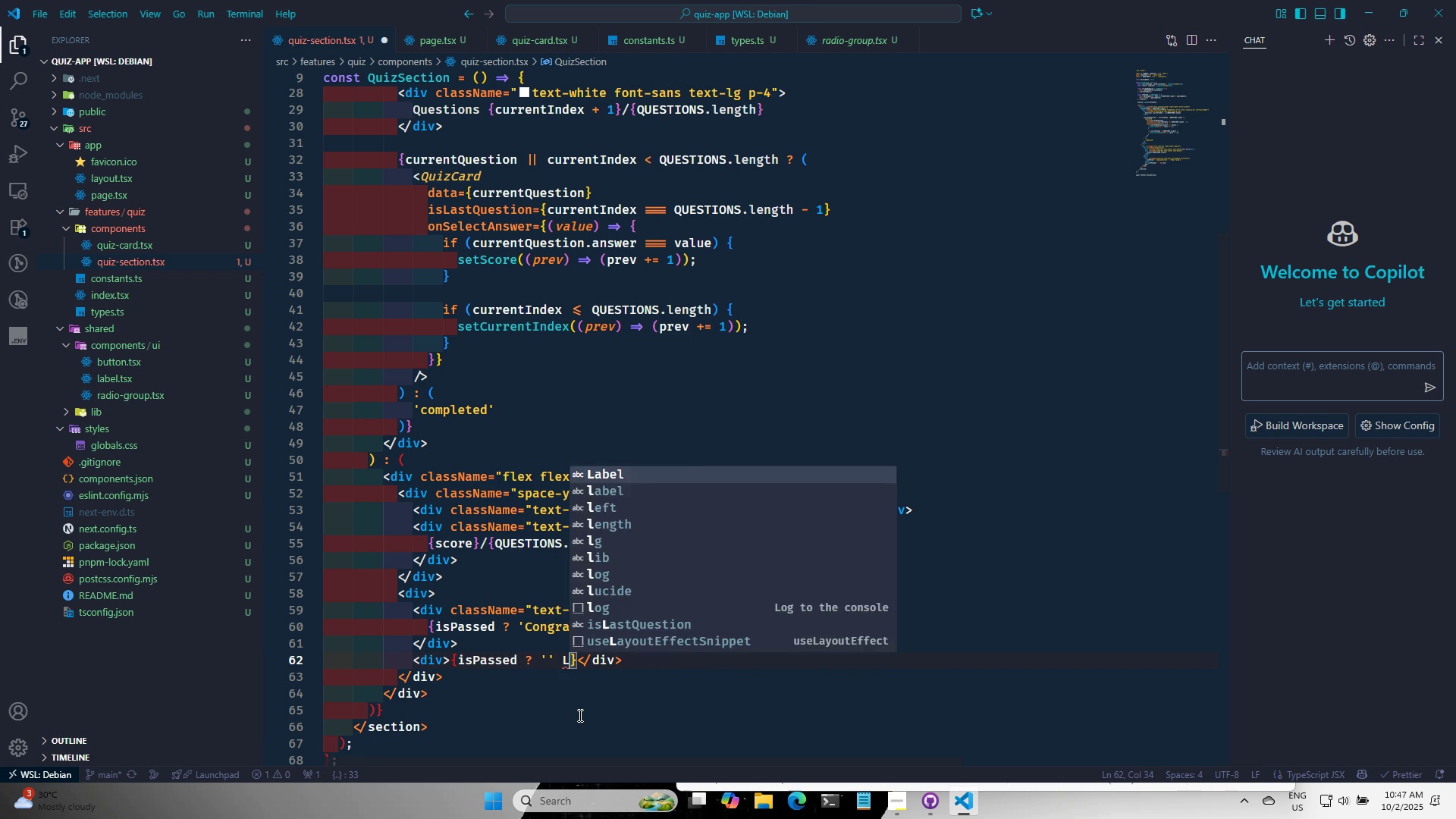 
key(Backspace)
 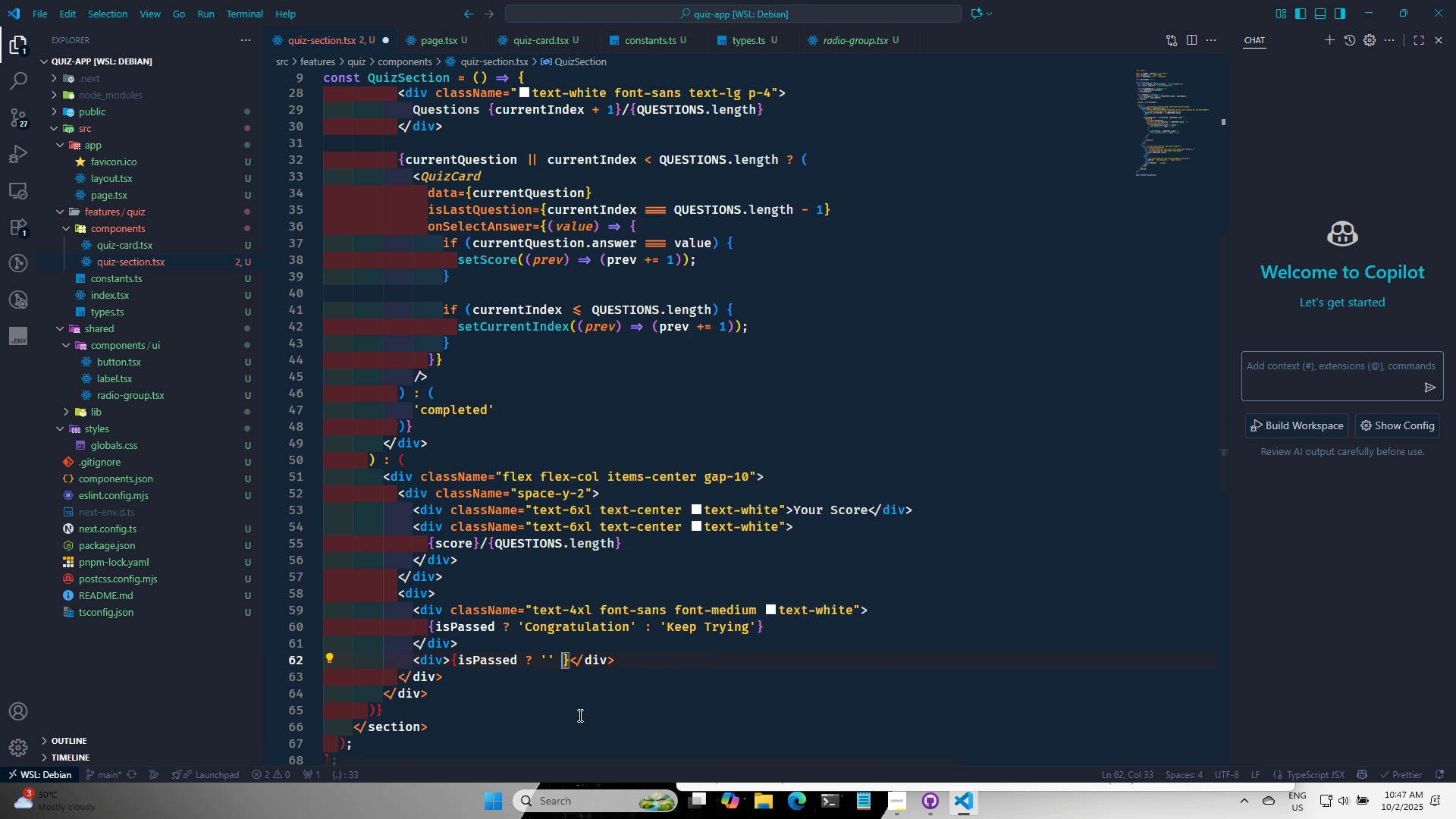 
key(Shift+ShiftRight)
 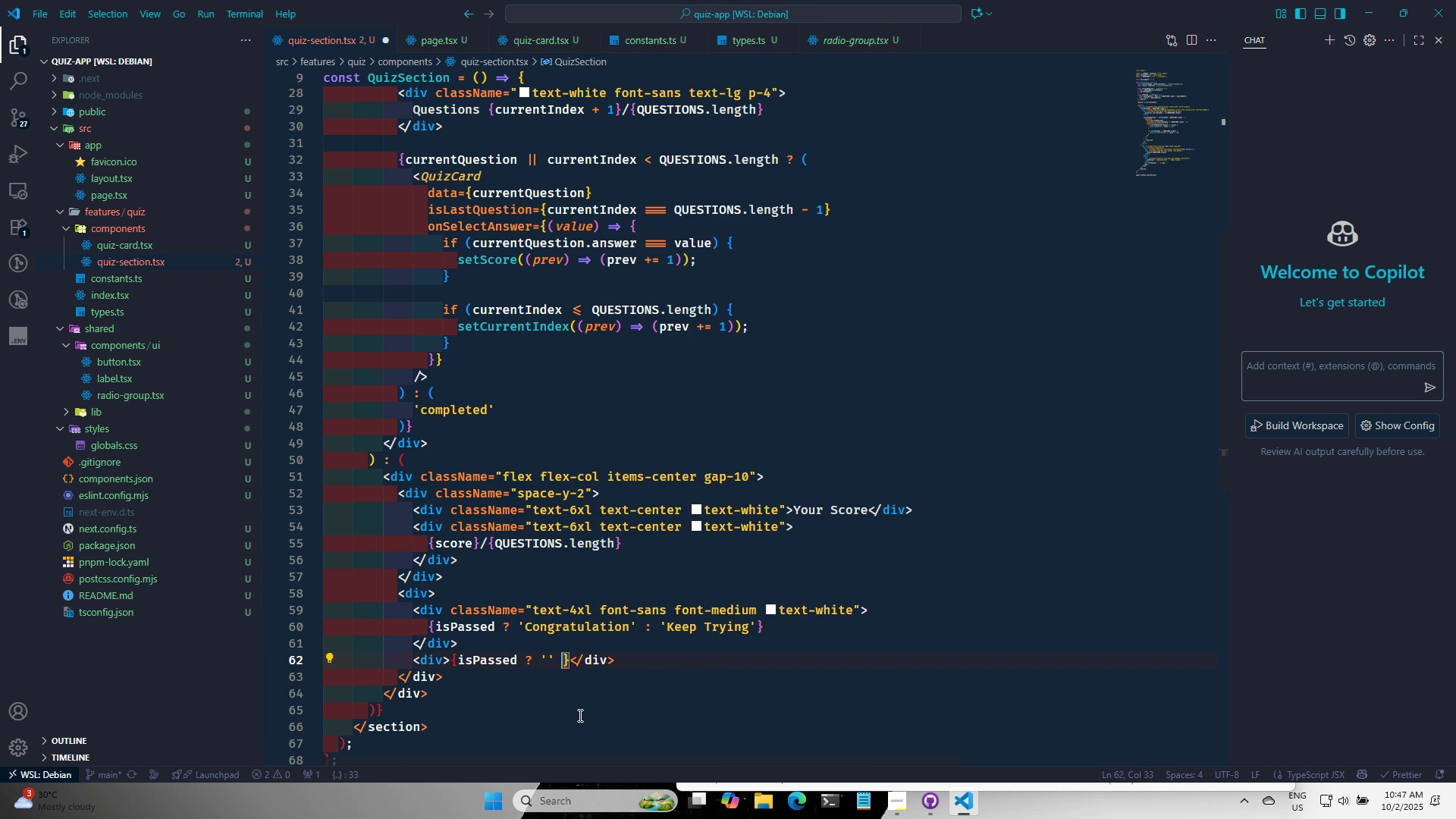 
key(Shift+Semicolon)
 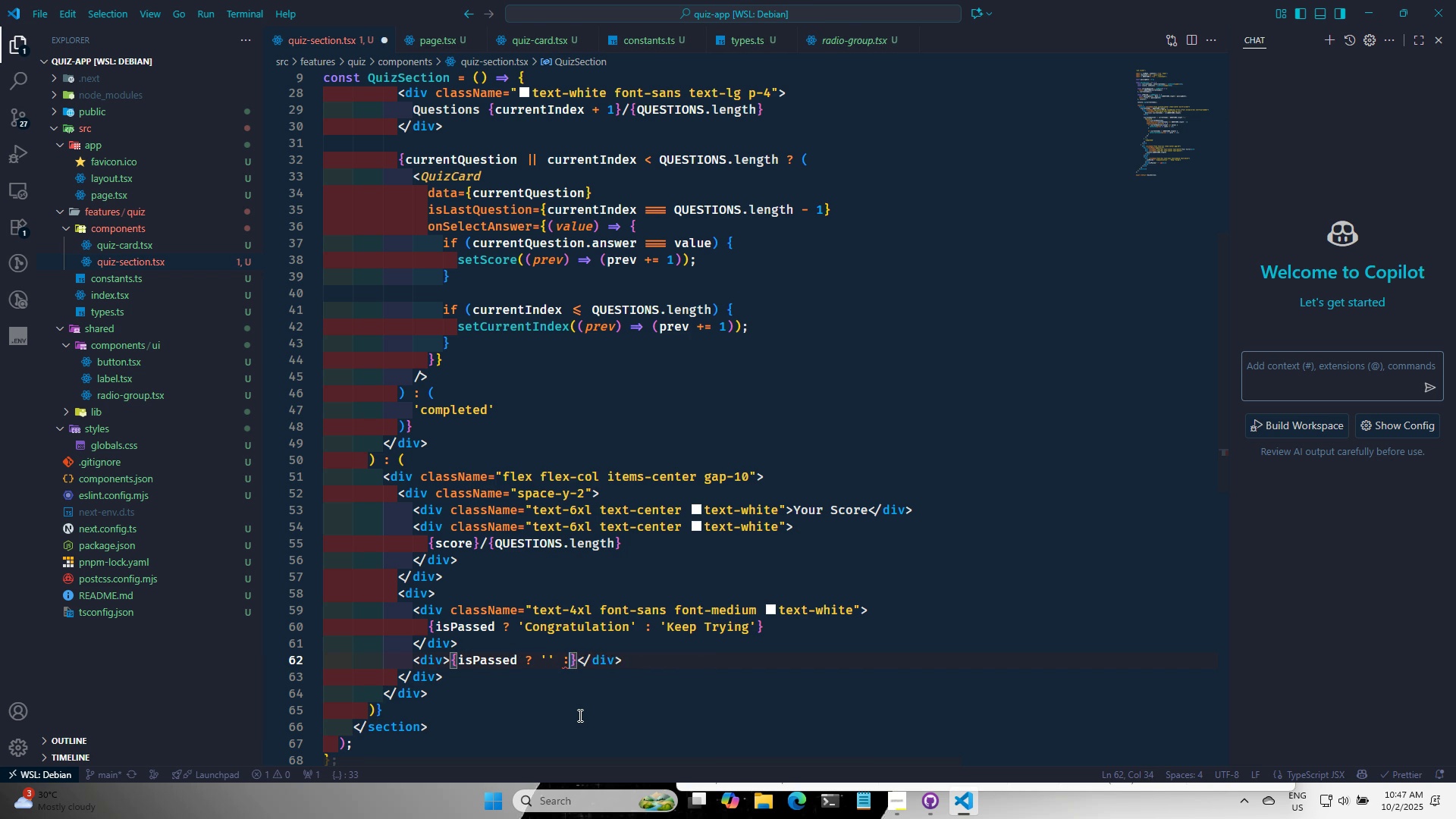 
key(Space)
 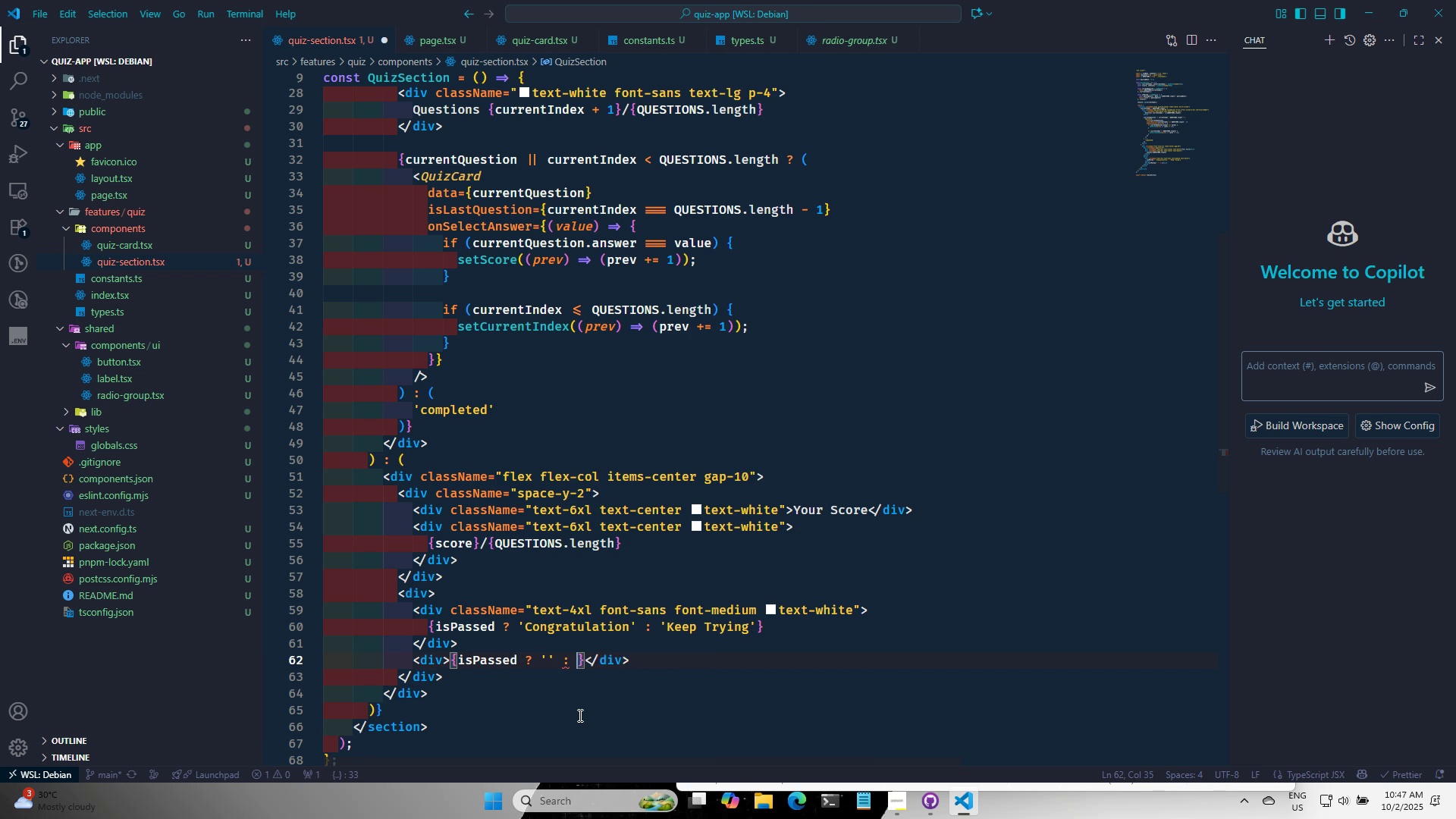 
key(Quote)
 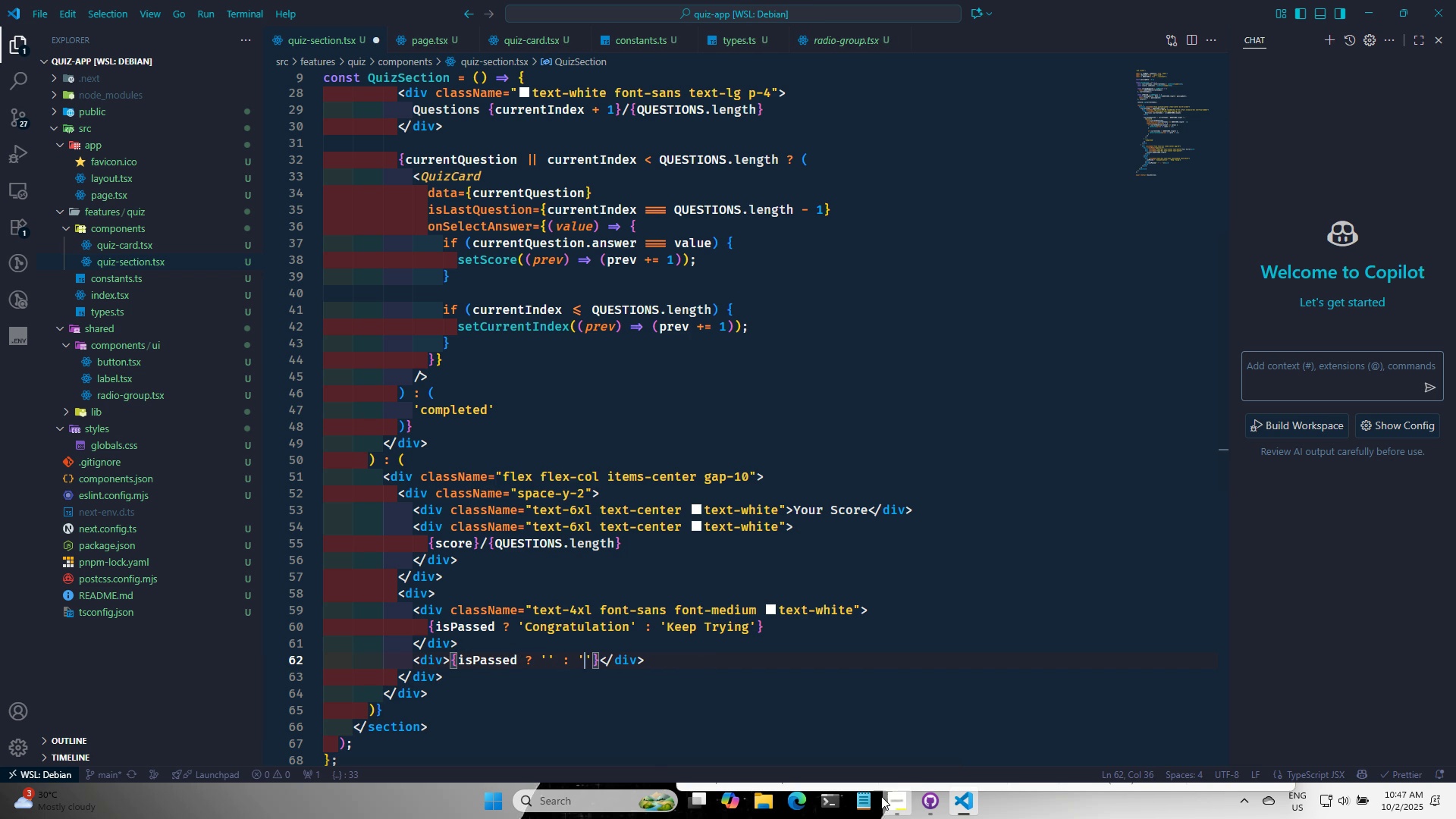 
left_click([858, 798])
 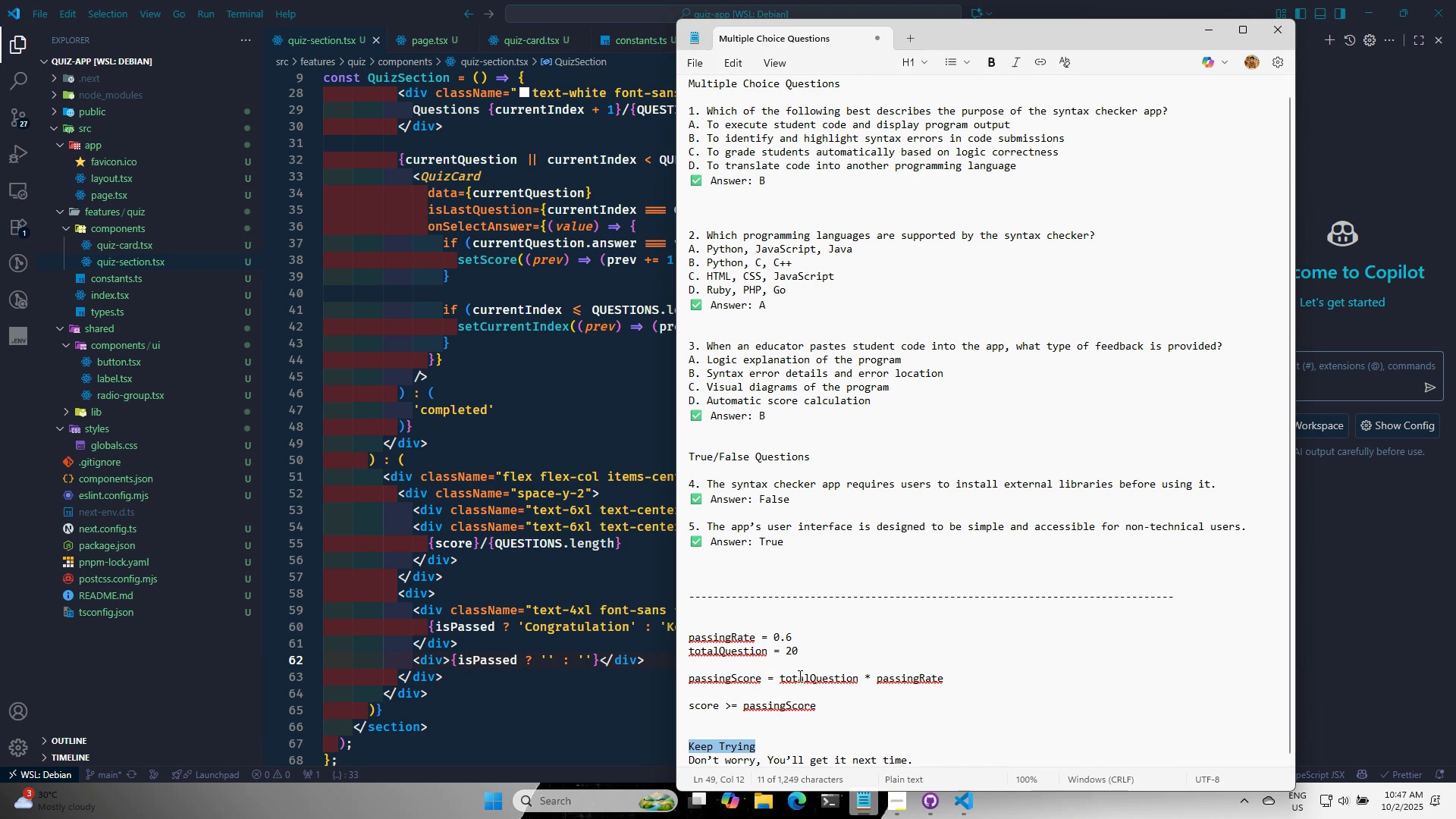 
scroll: coordinate [801, 673], scroll_direction: down, amount: 2.0